 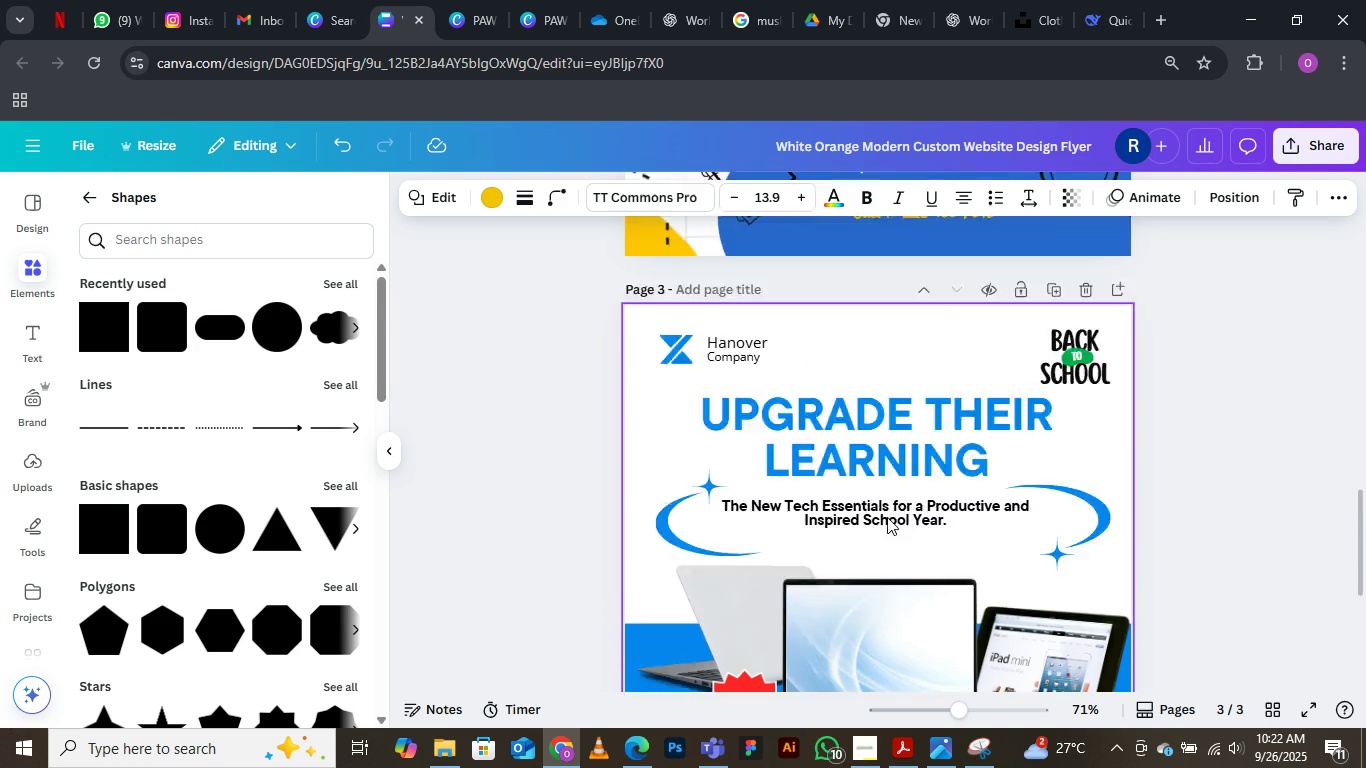 
scroll: coordinate [879, 520], scroll_direction: down, amount: 1.0
 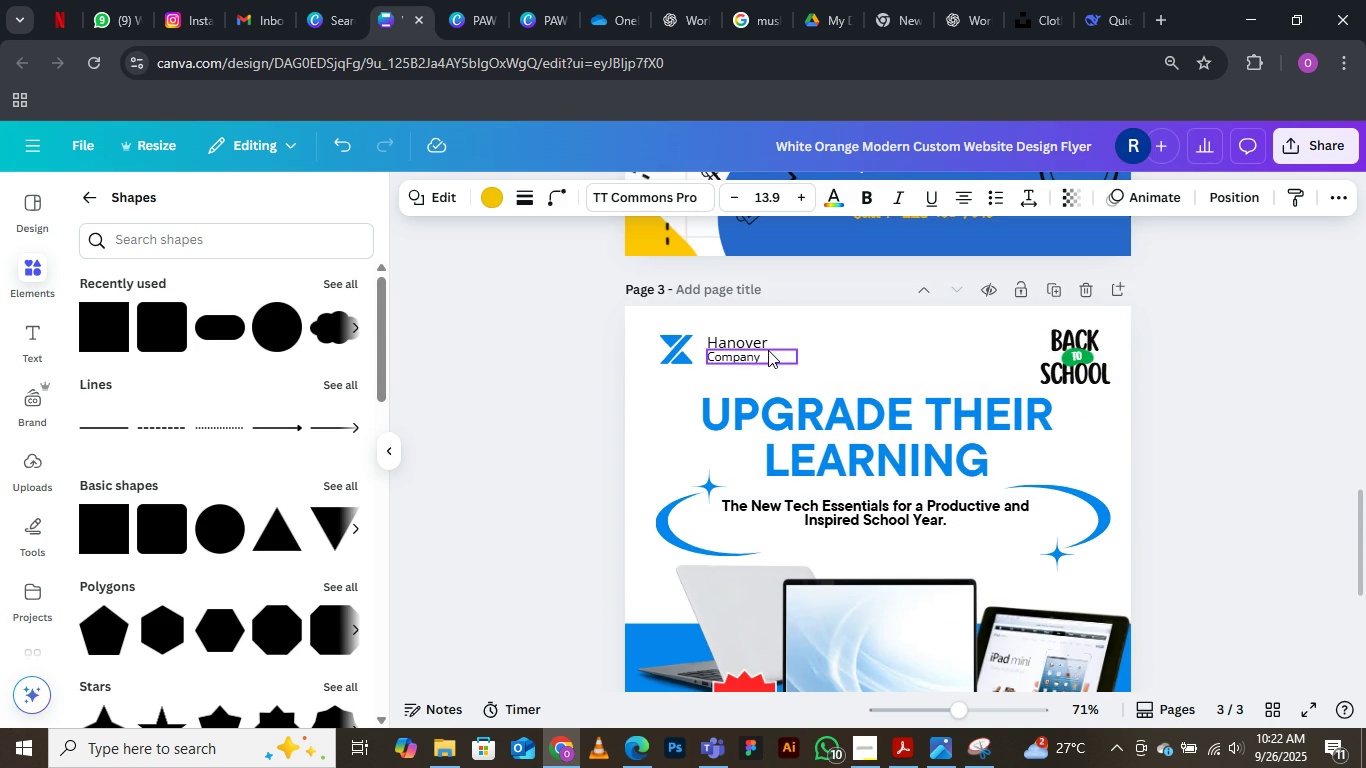 
scroll: coordinate [886, 429], scroll_direction: up, amount: 8.0
 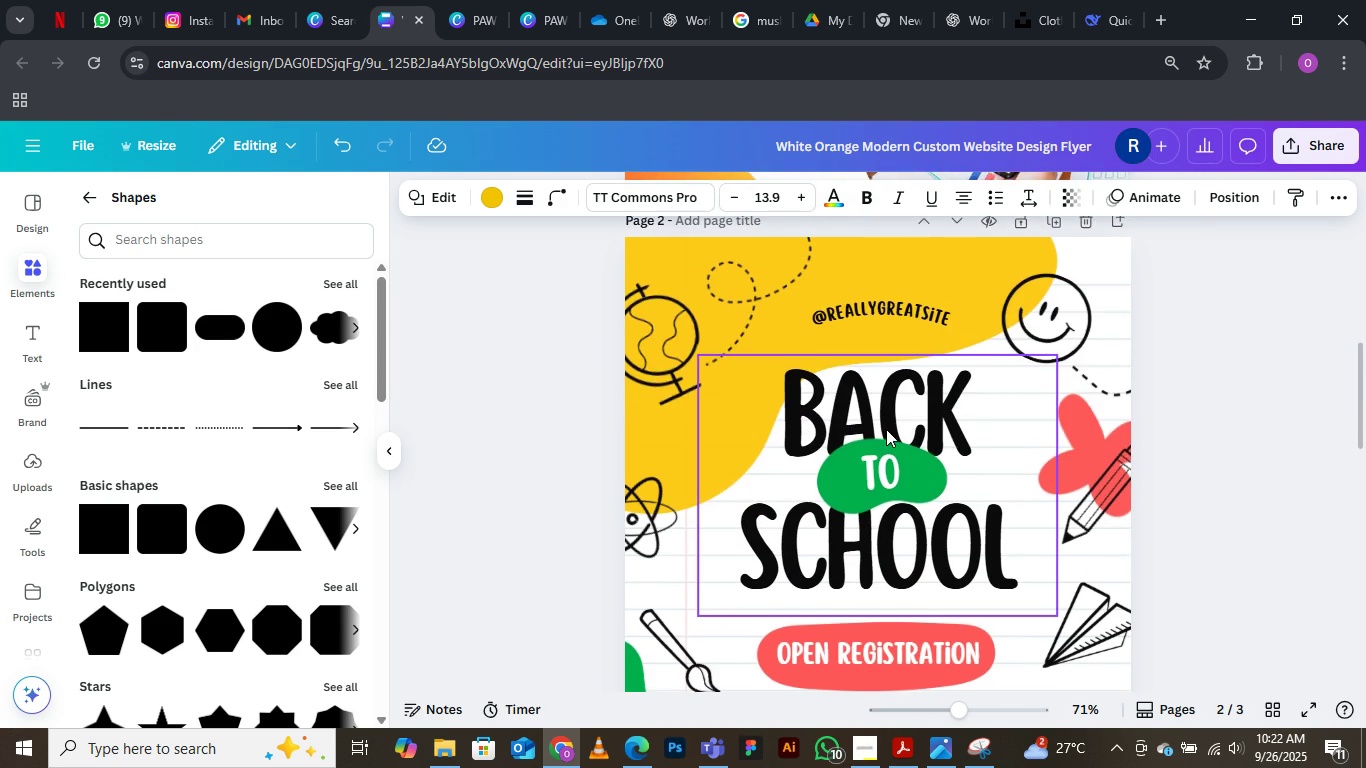 
scroll: coordinate [882, 429], scroll_direction: down, amount: 7.0
 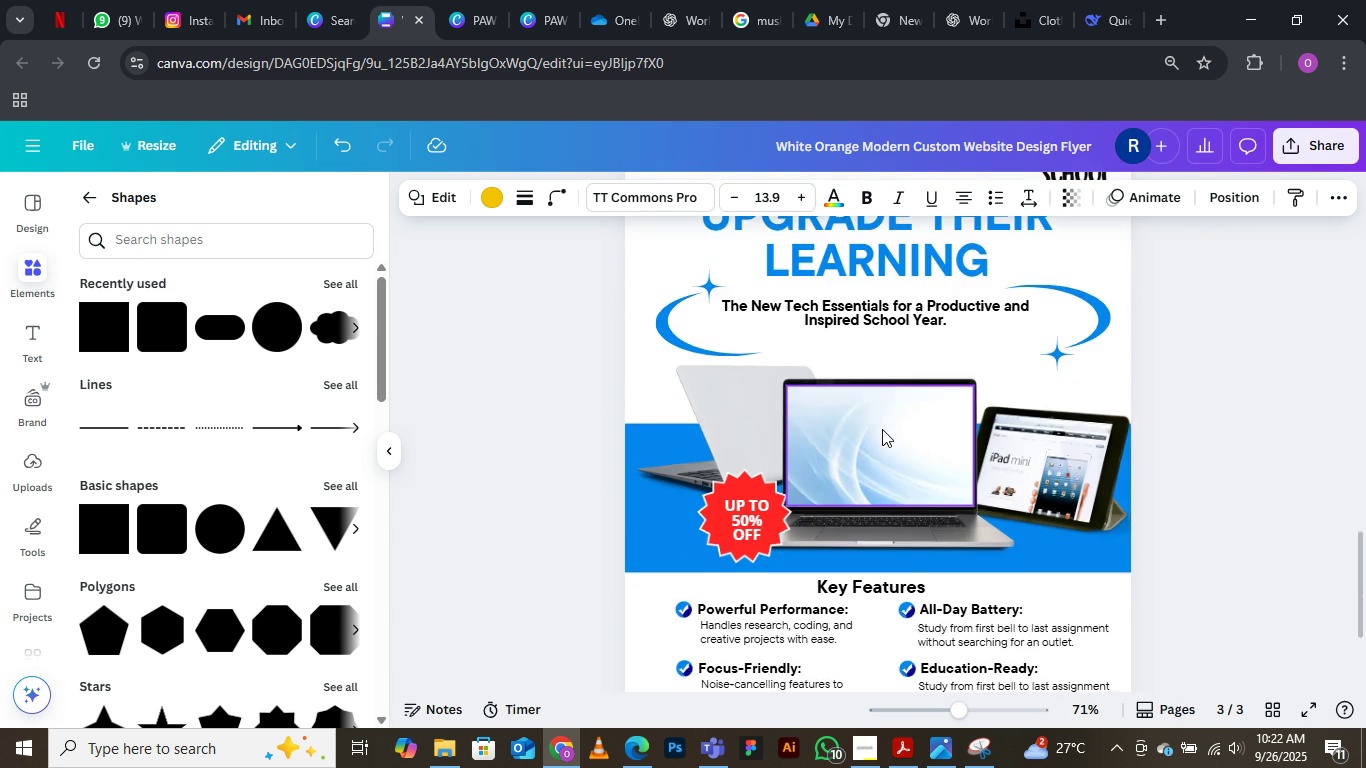 
scroll: coordinate [741, 379], scroll_direction: up, amount: 2.0
 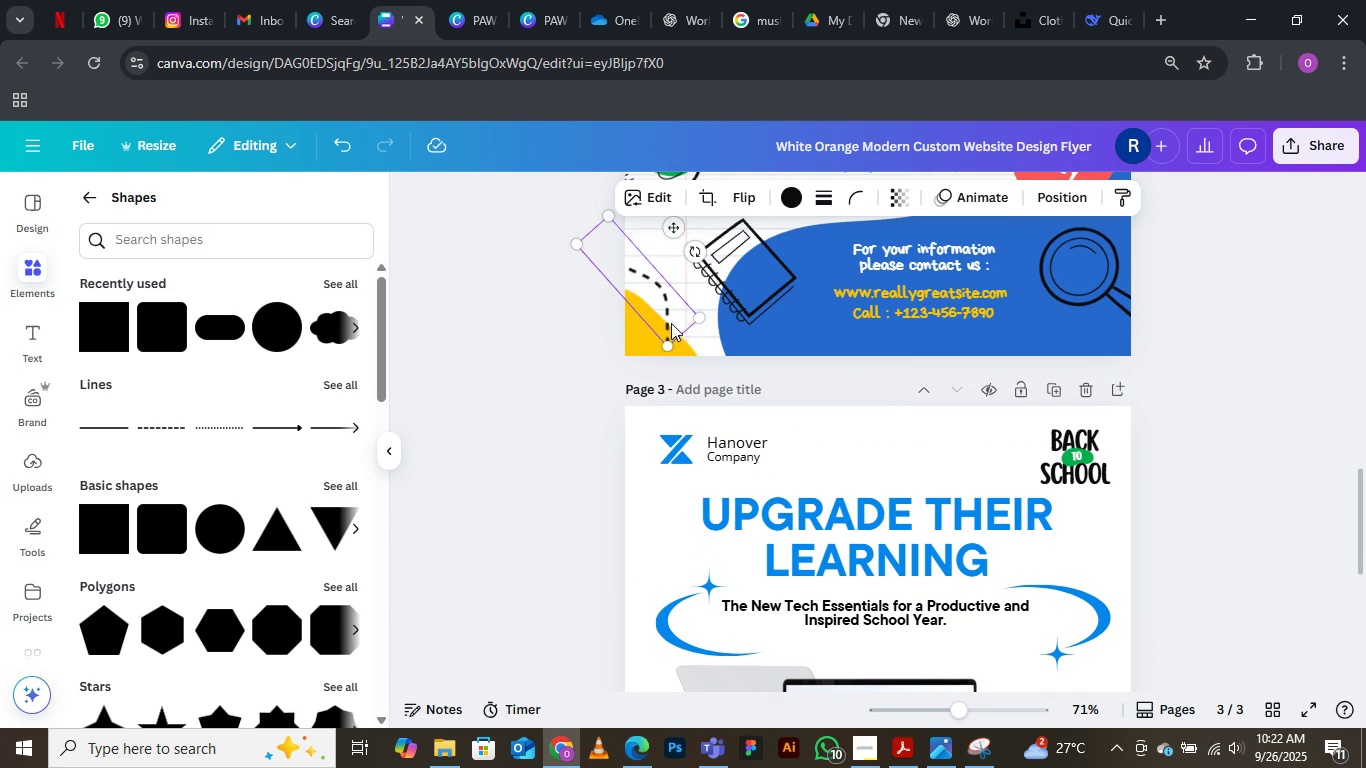 
left_click([671, 323])
 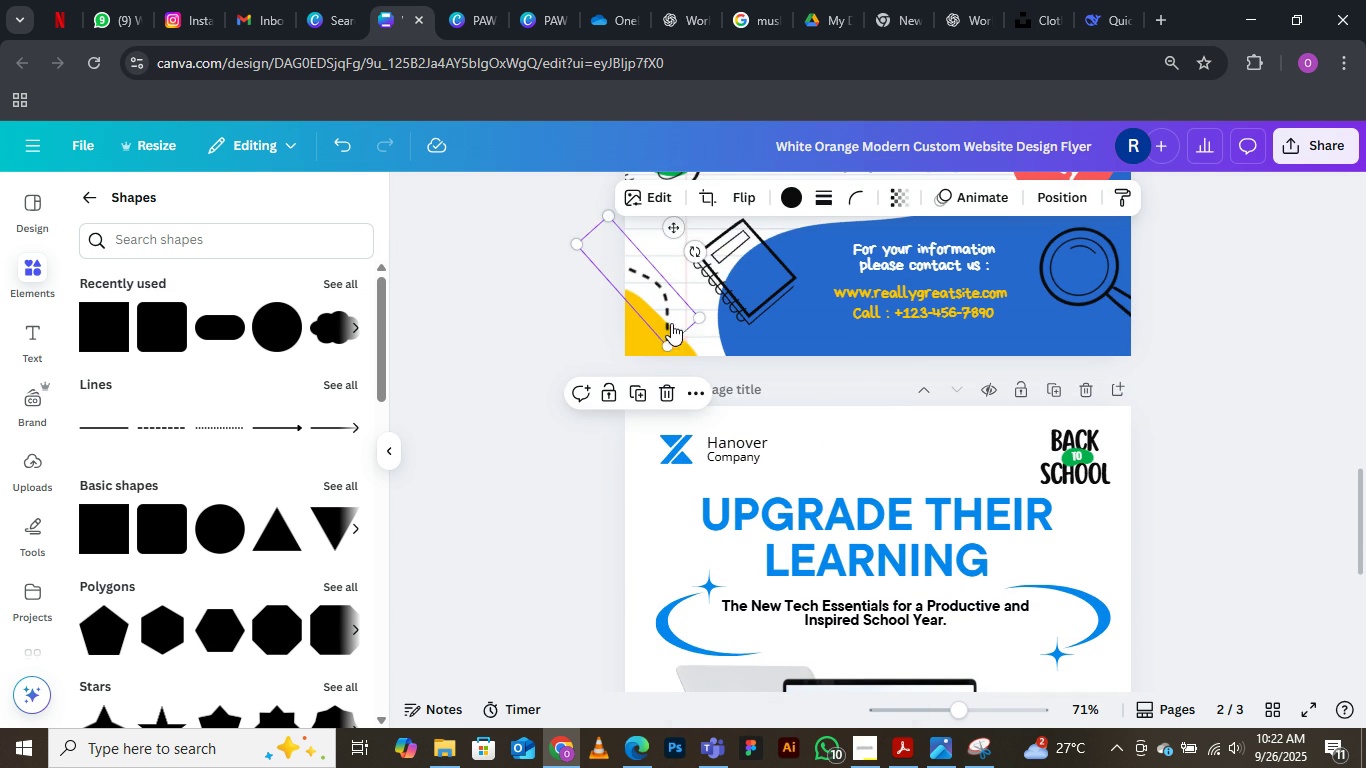 
right_click([671, 323])
 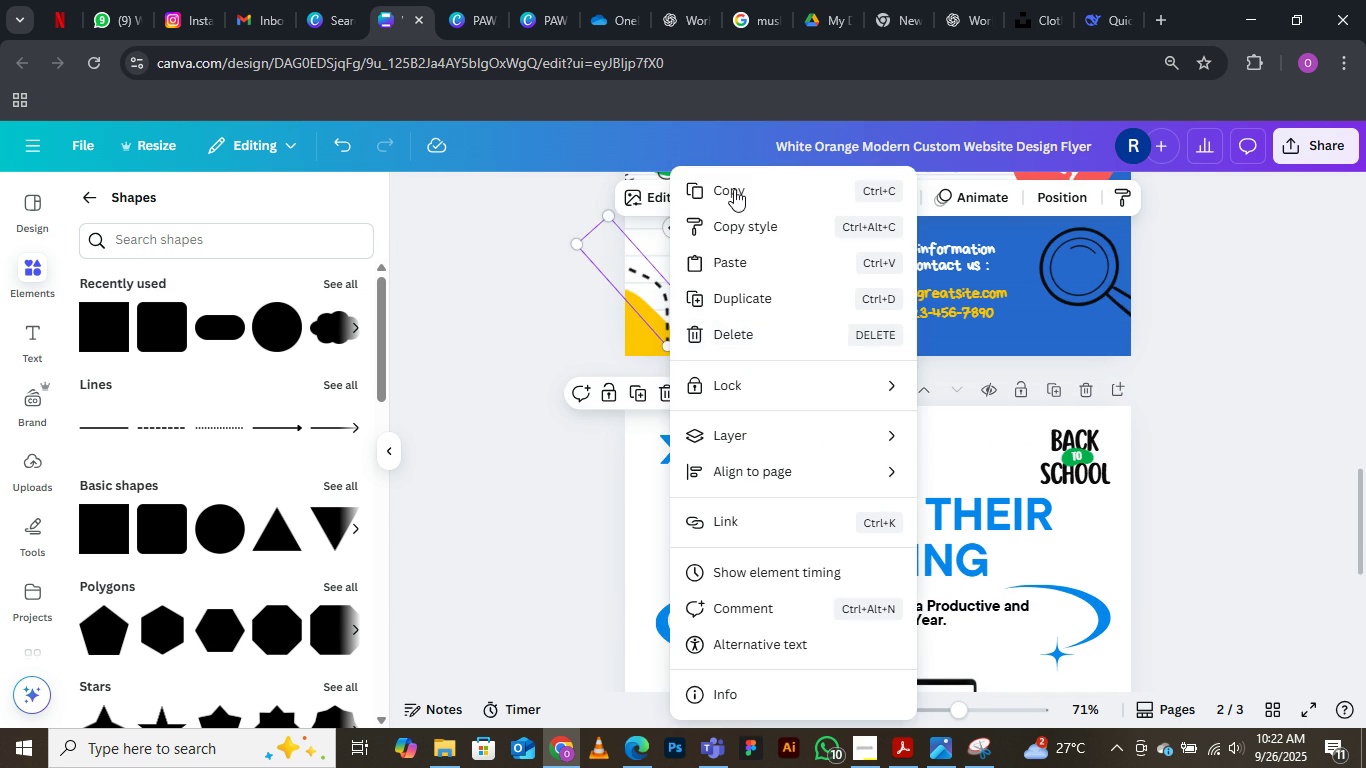 
left_click([734, 189])
 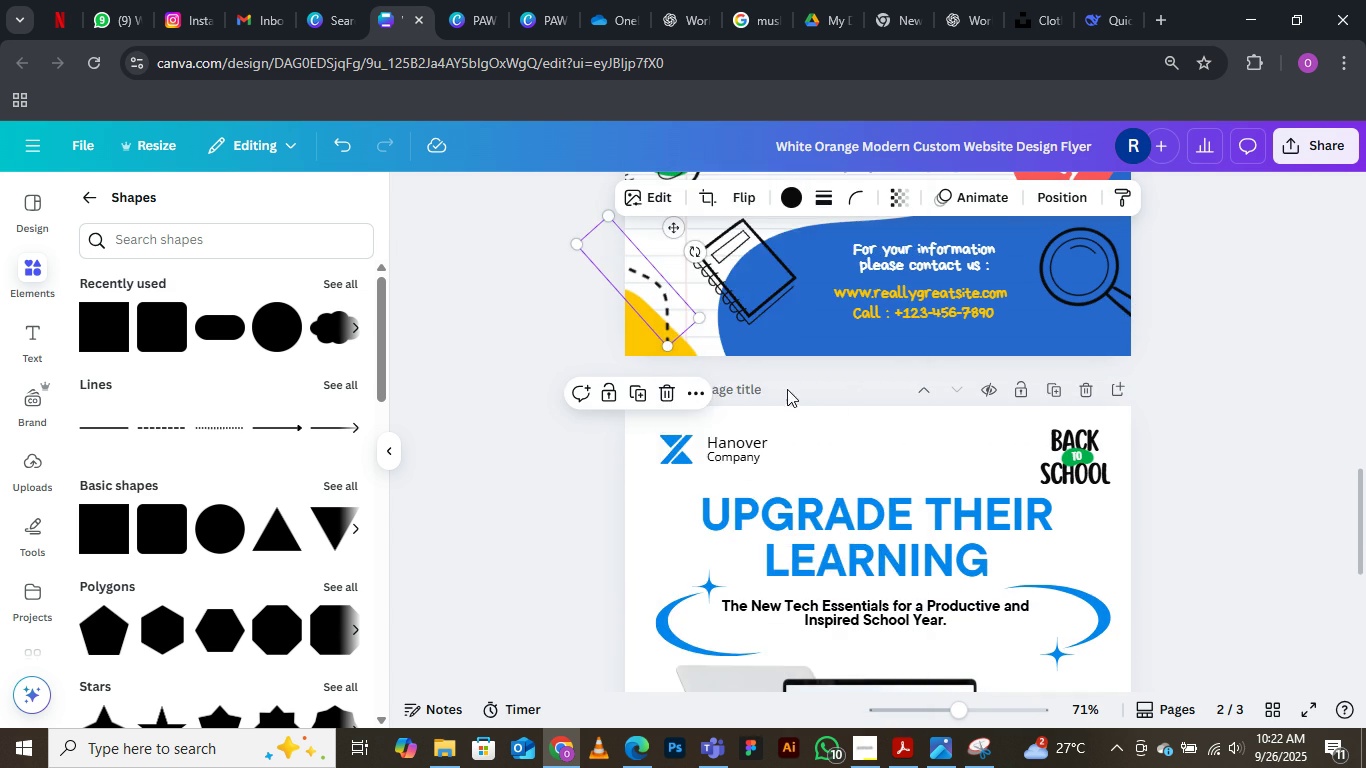 
scroll: coordinate [784, 392], scroll_direction: down, amount: 3.0
 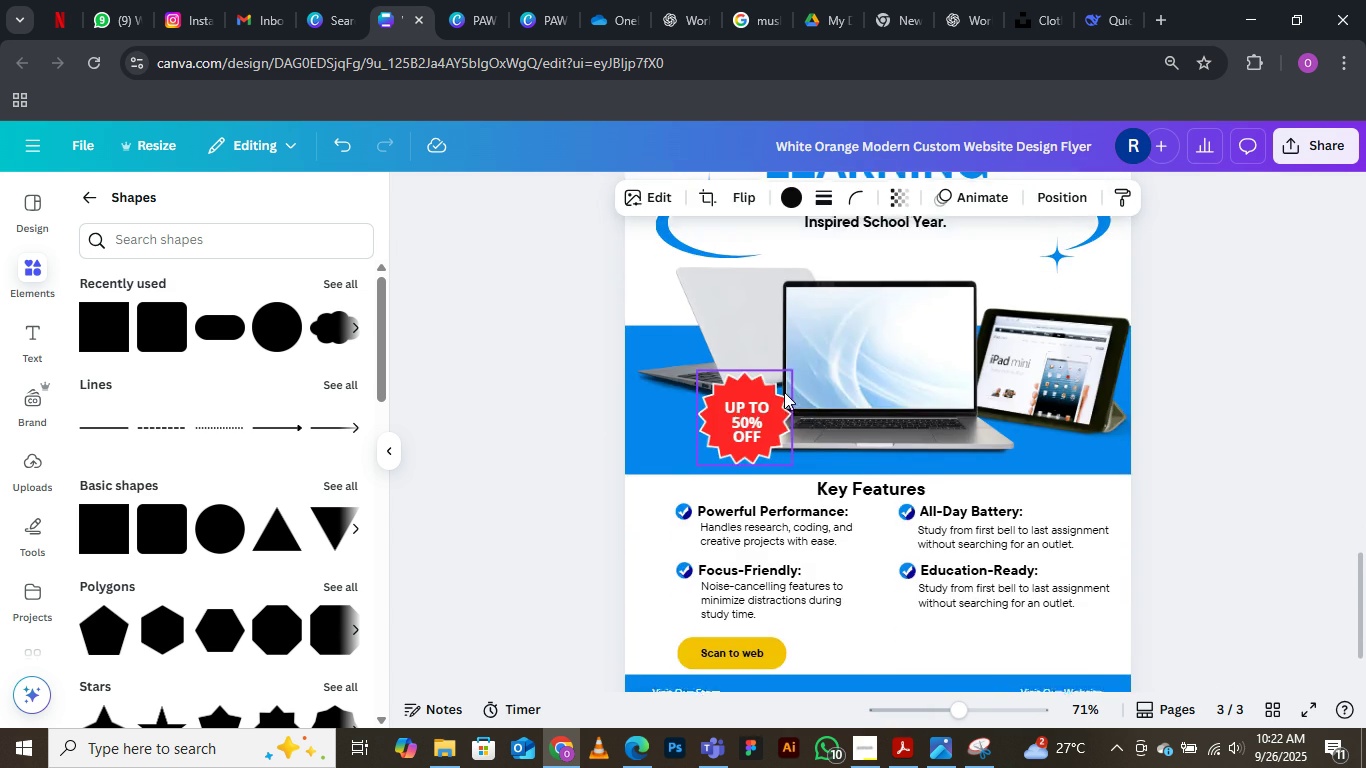 
scroll: coordinate [784, 392], scroll_direction: up, amount: 1.0
 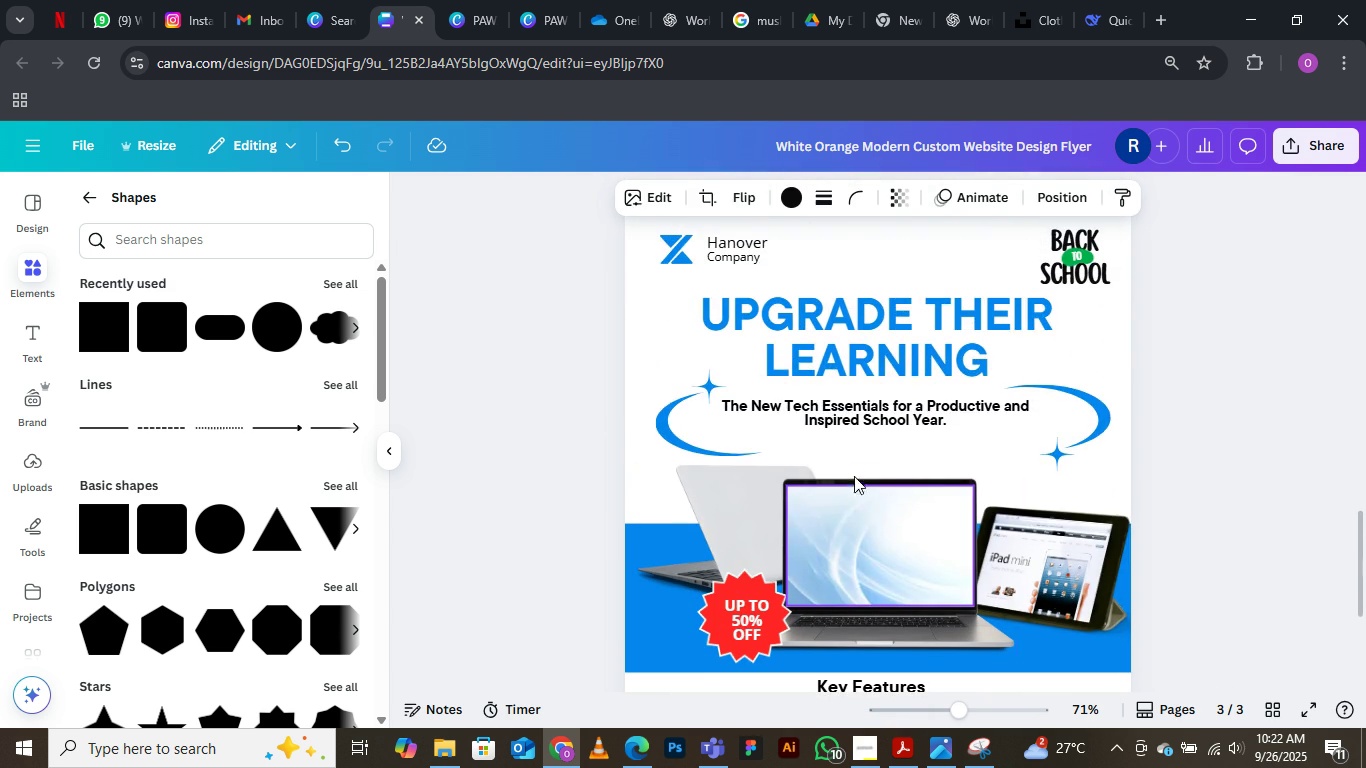 
scroll: coordinate [851, 468], scroll_direction: down, amount: 1.0